 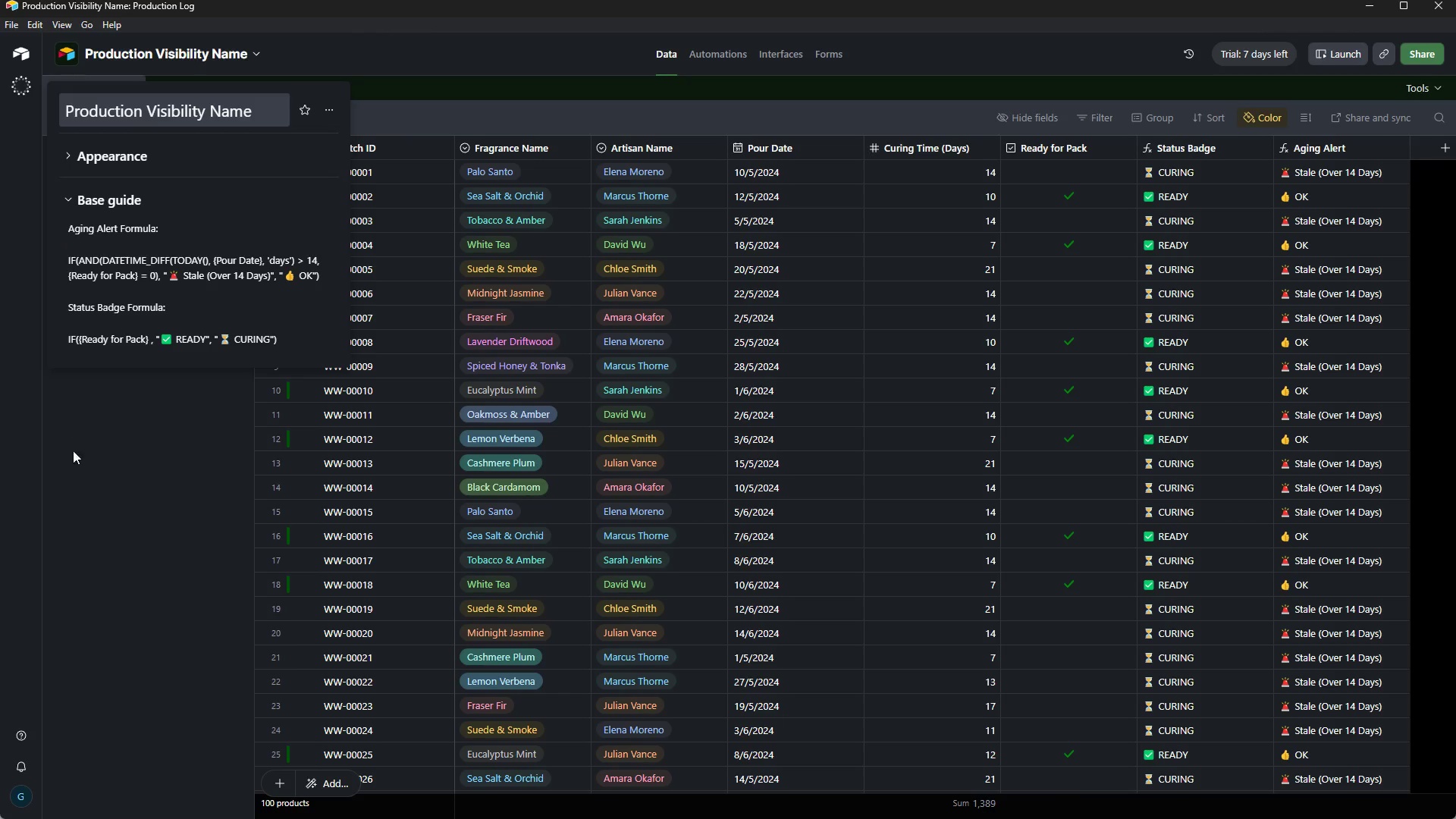 
key(Control+Meta+Shift+ShiftLeft)
 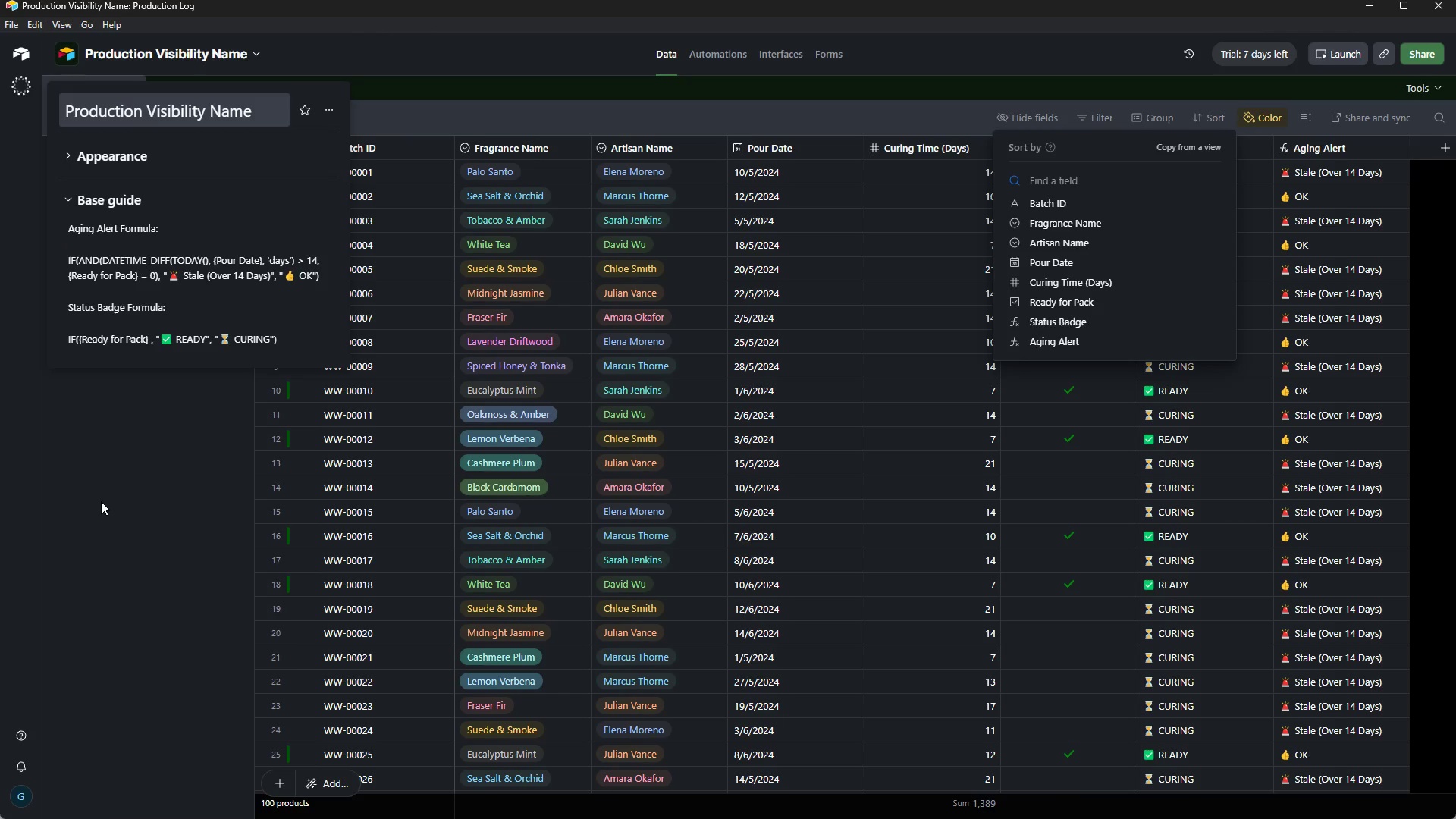 
key(Control+Meta+MetaLeft)
 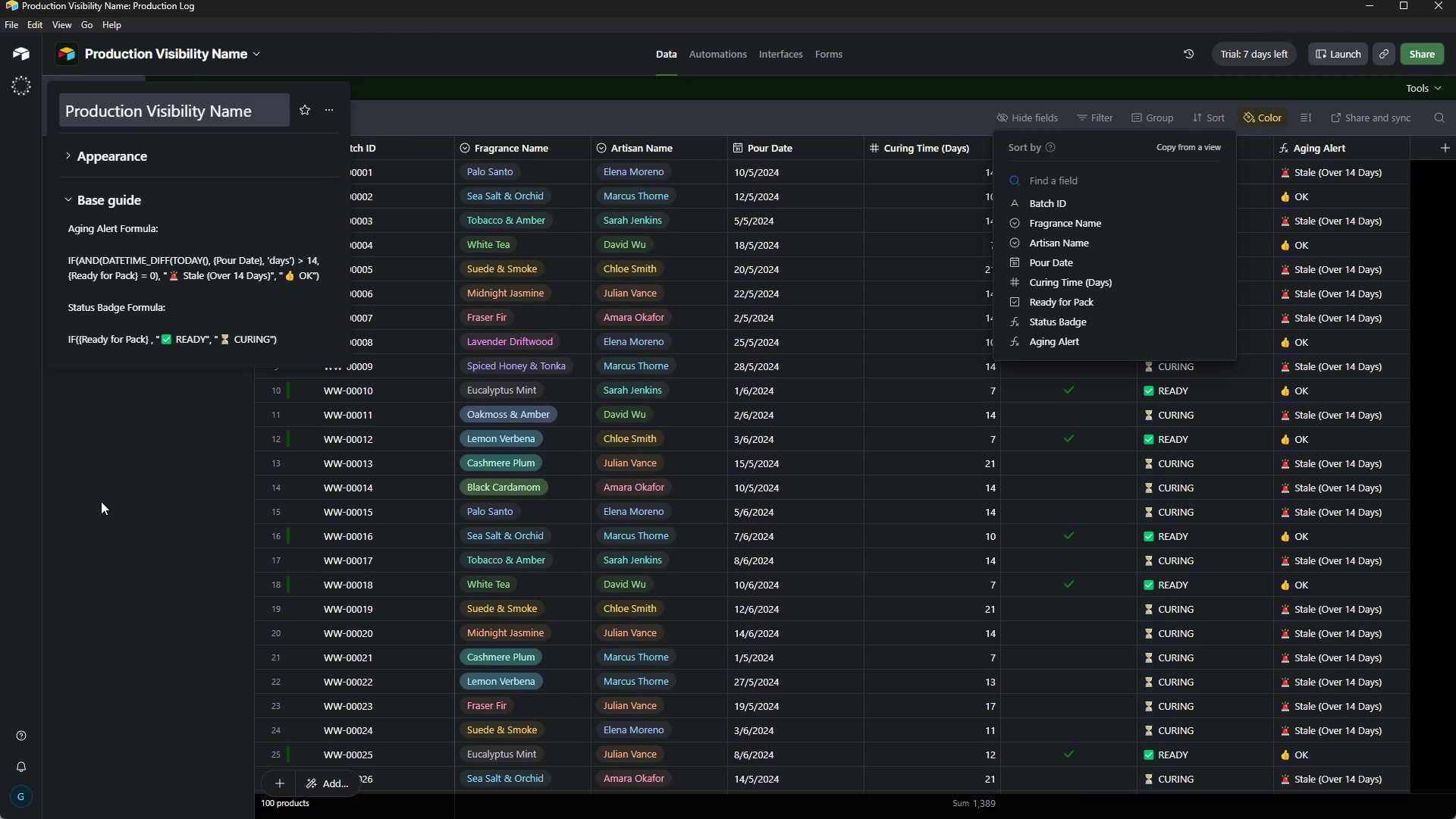 
key(Control+Meta+Shift+S)
 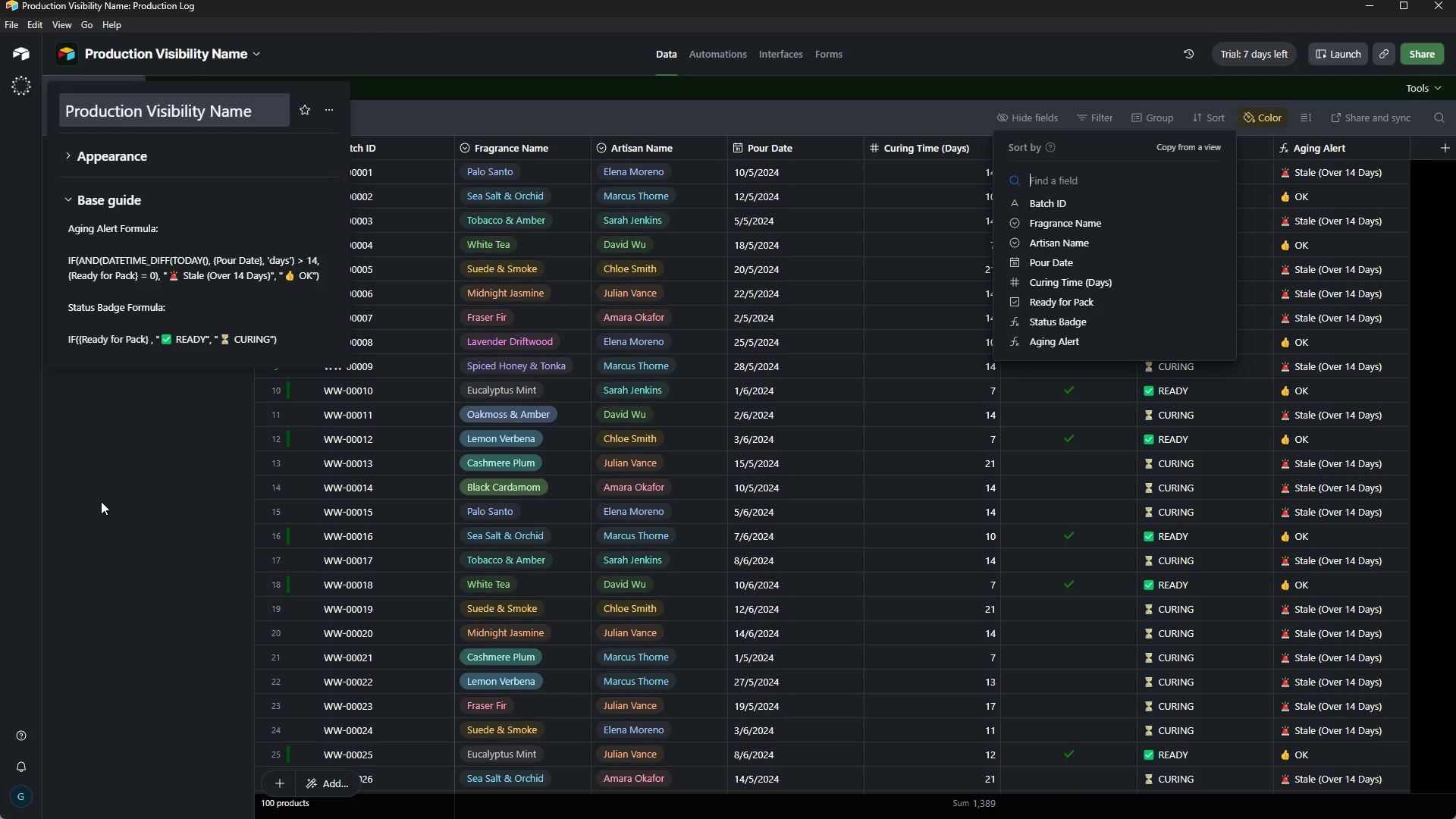 
key(Escape)
 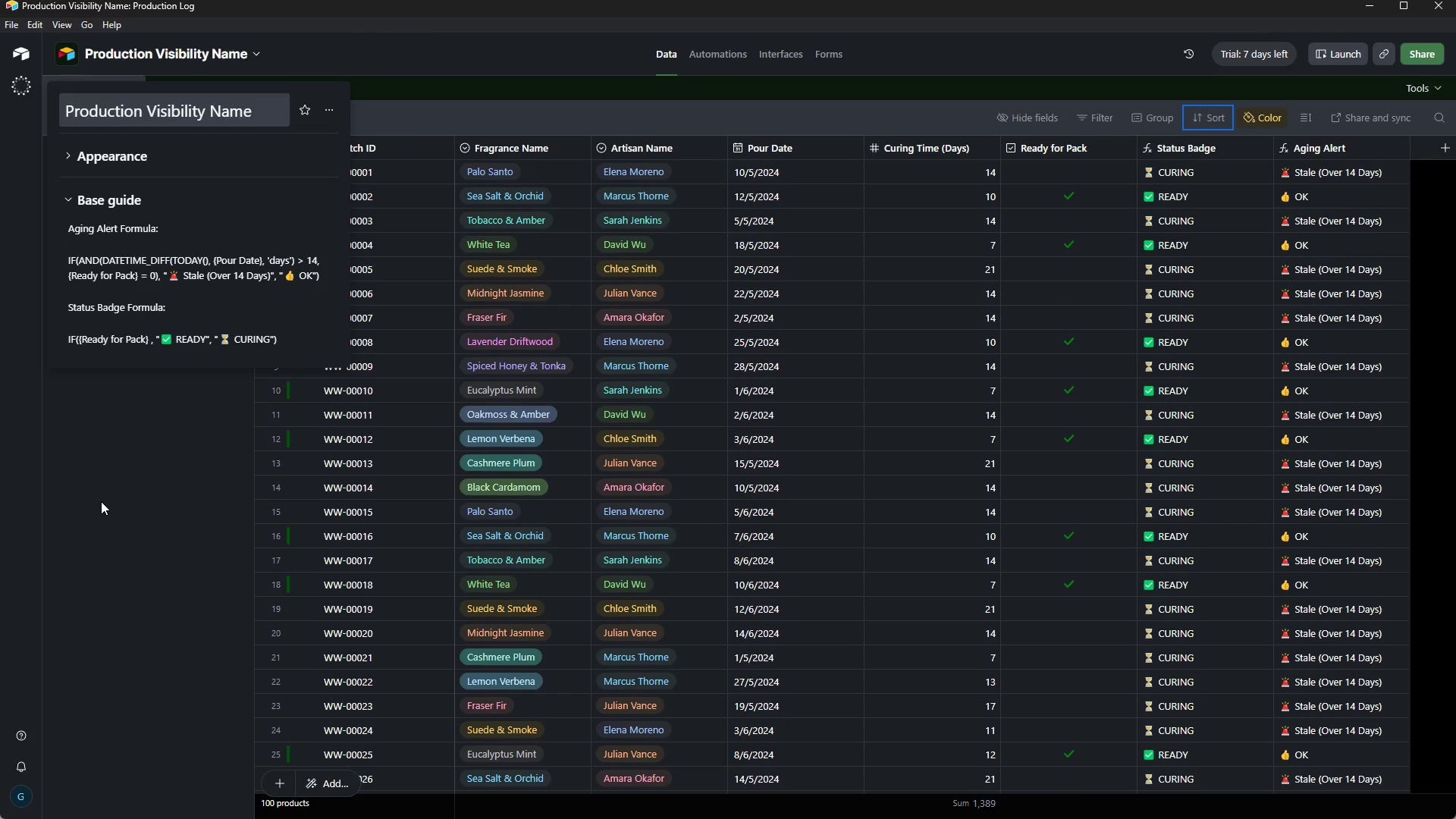 
key(Control+P)
 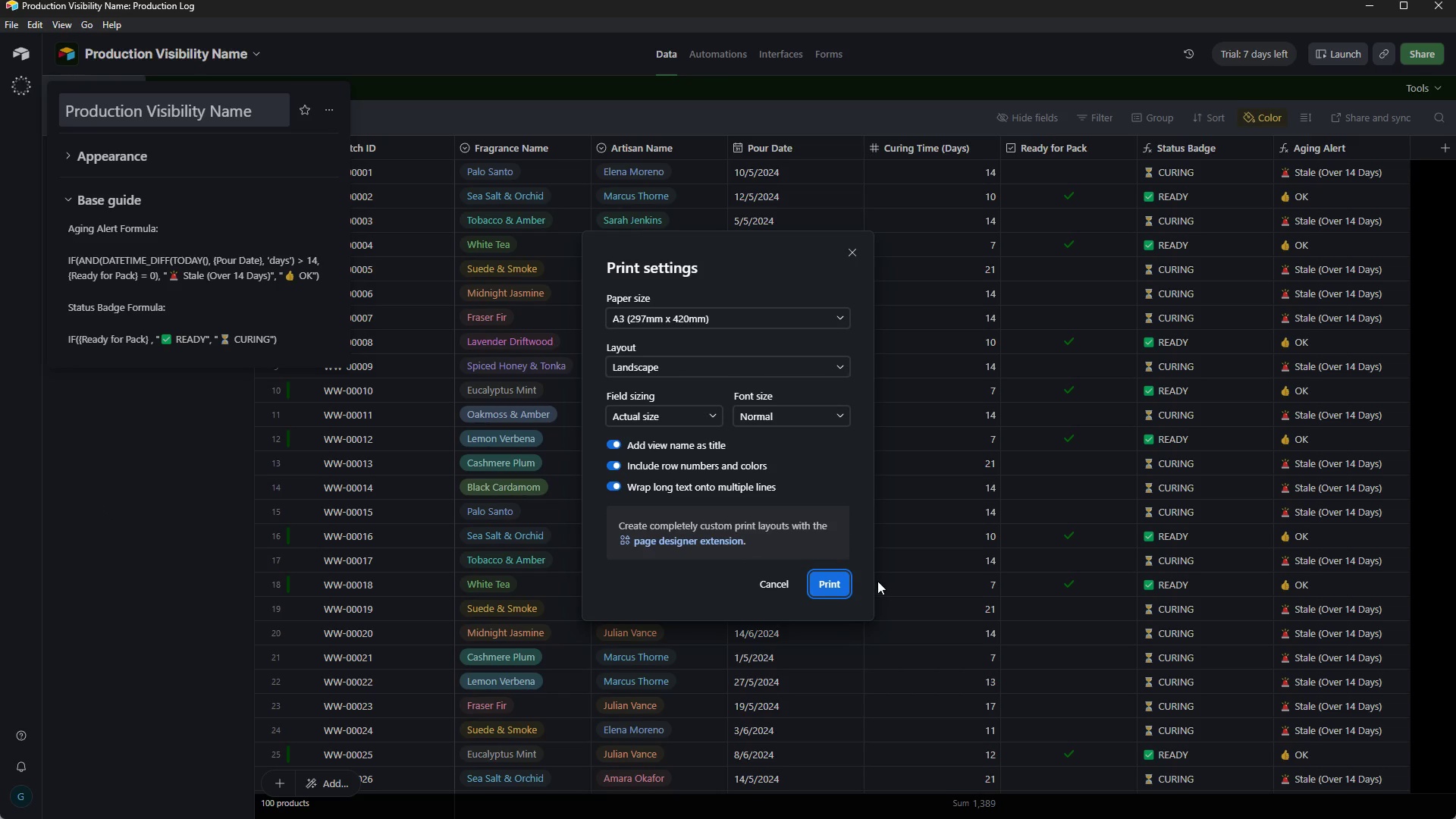 
left_click([841, 582])
 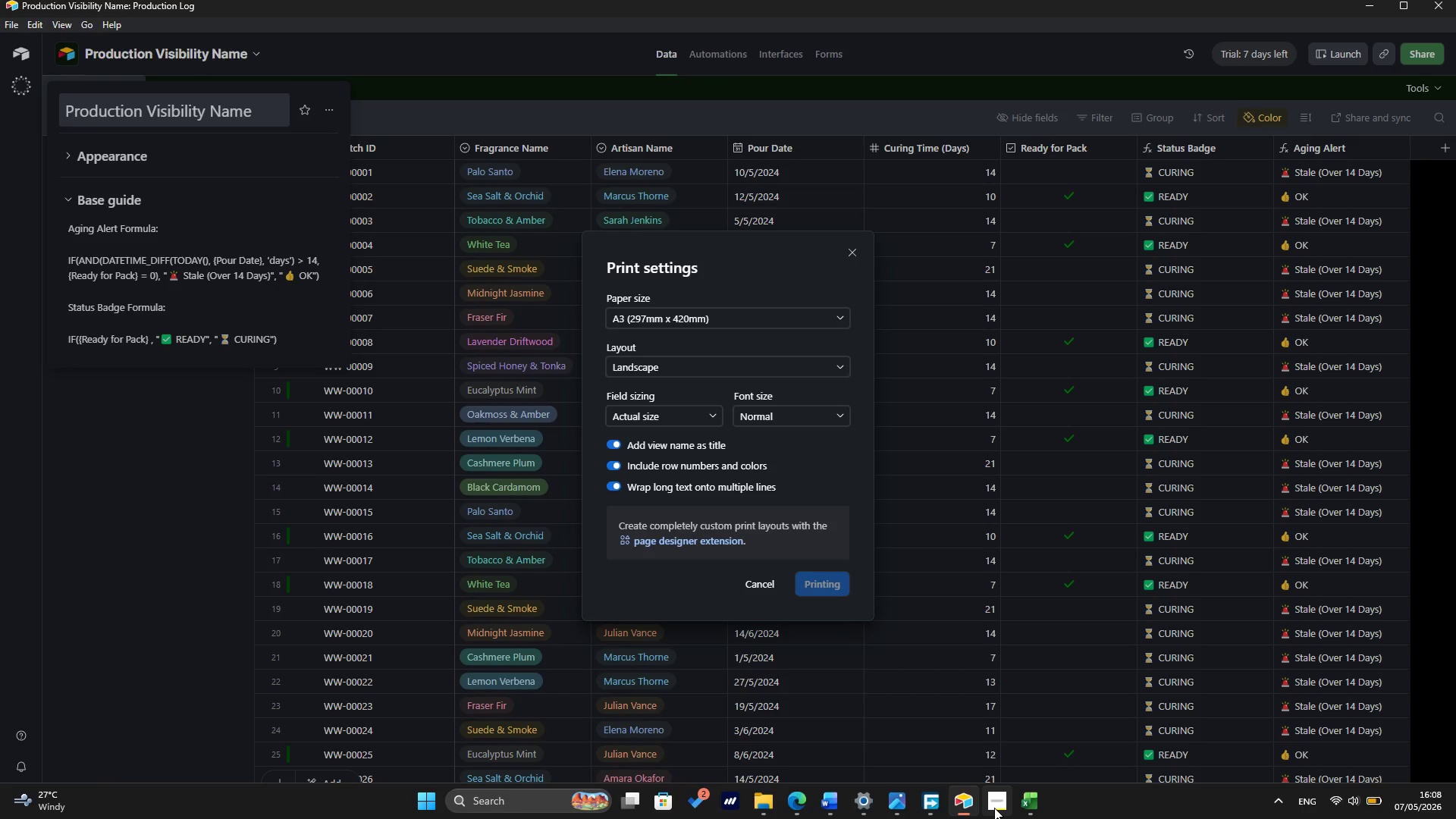 
left_click([980, 726])
 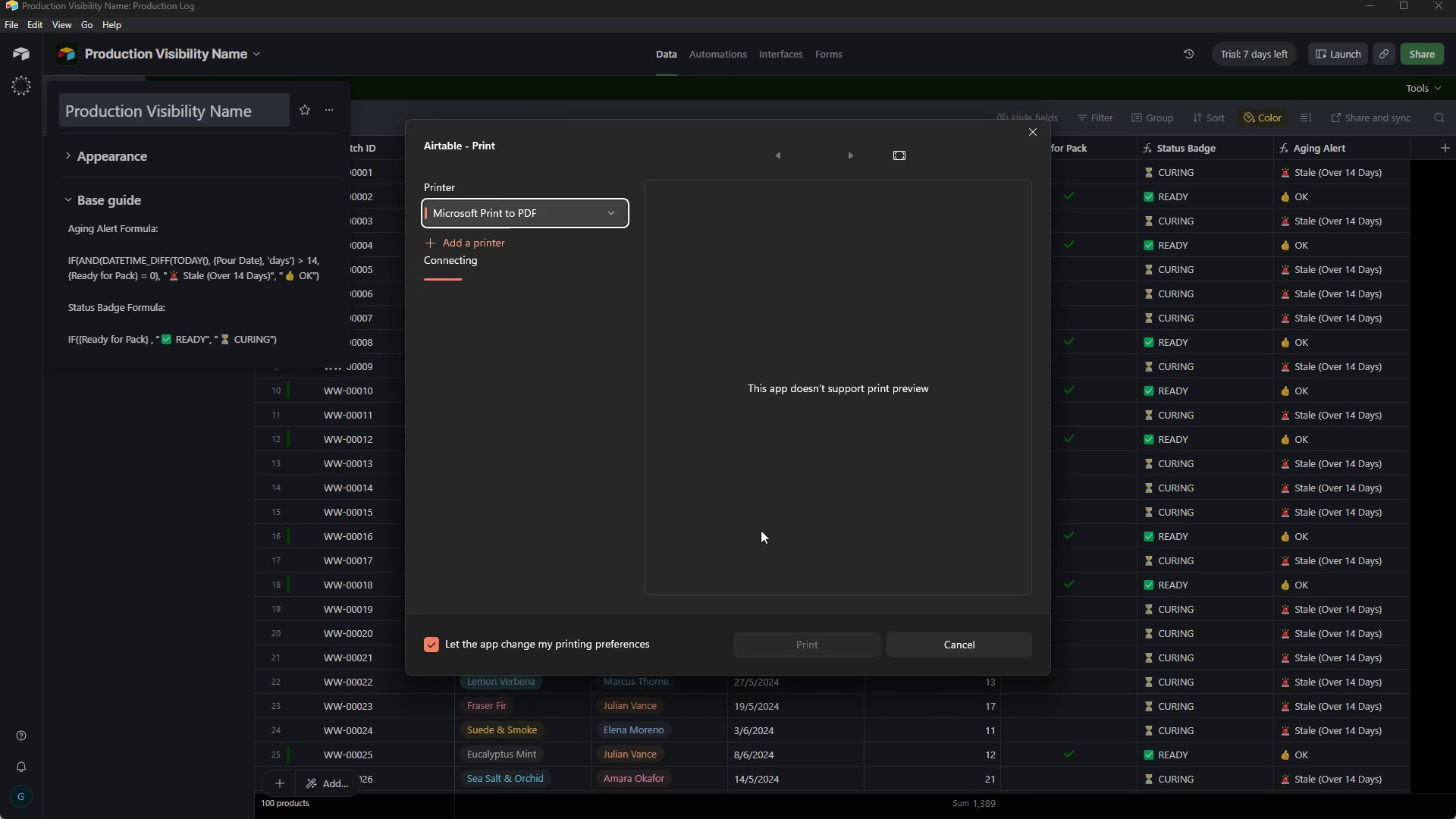 
left_click([808, 643])
 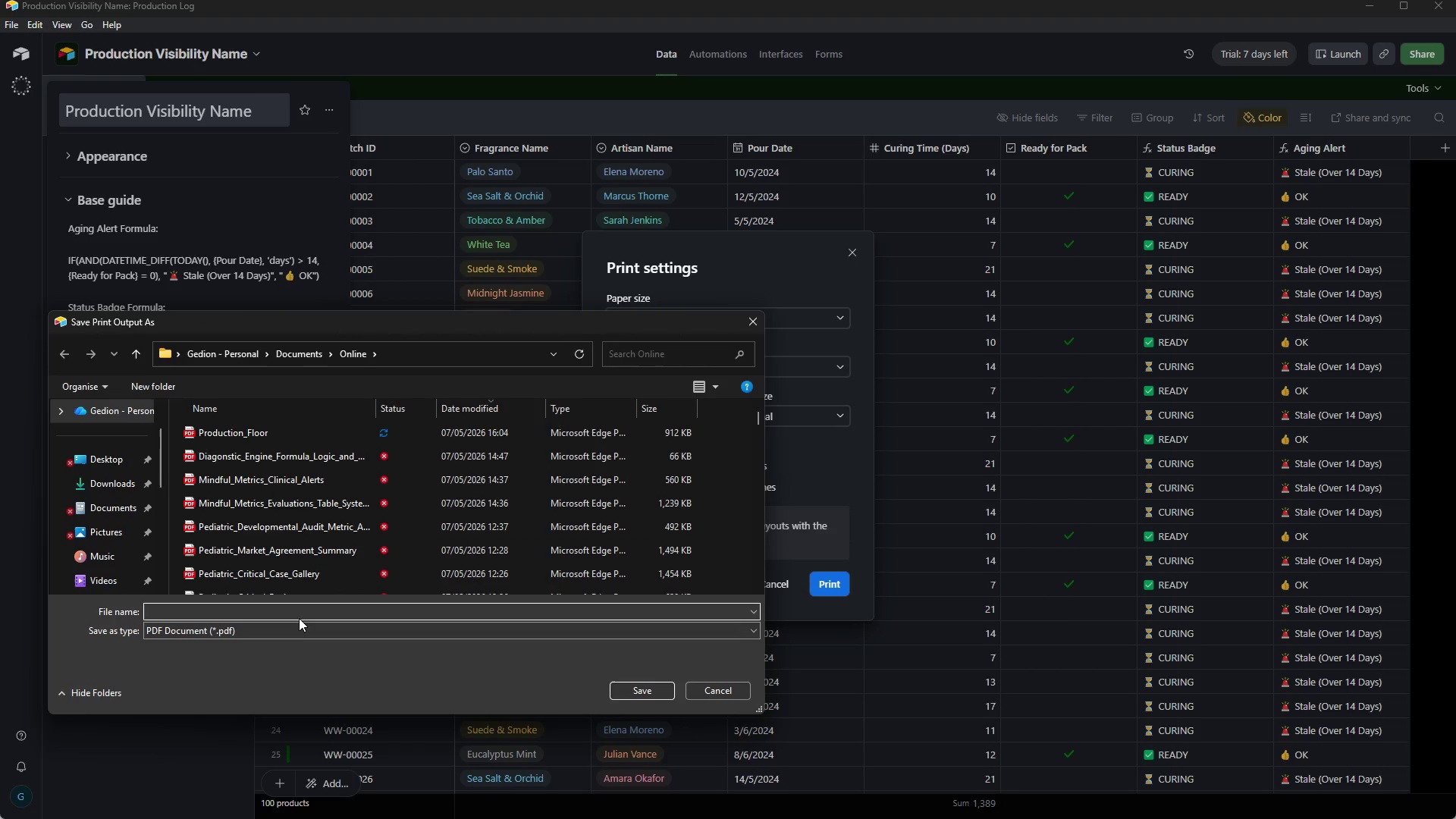 
wait(6.12)
 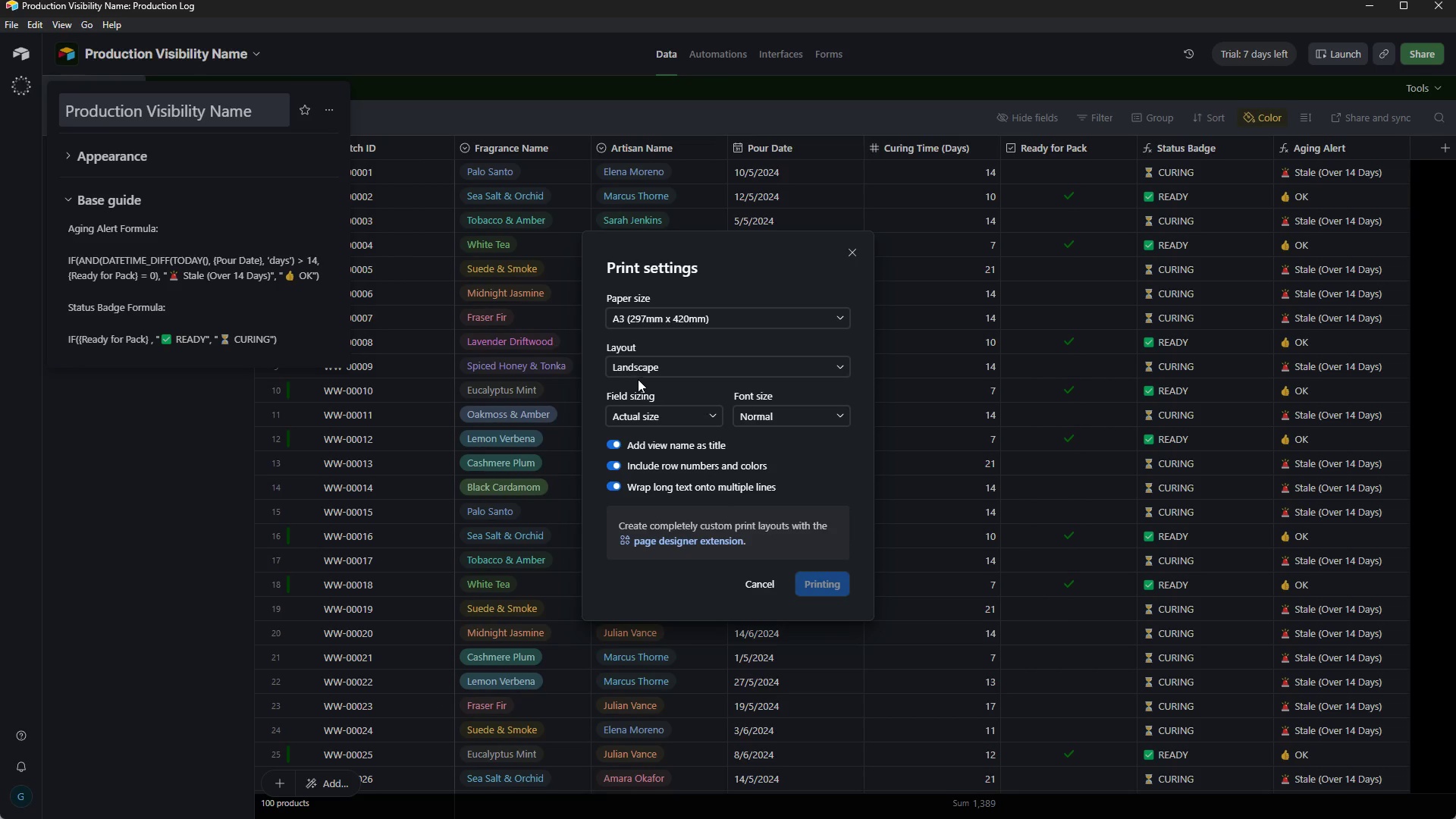 
type(Readme_)
 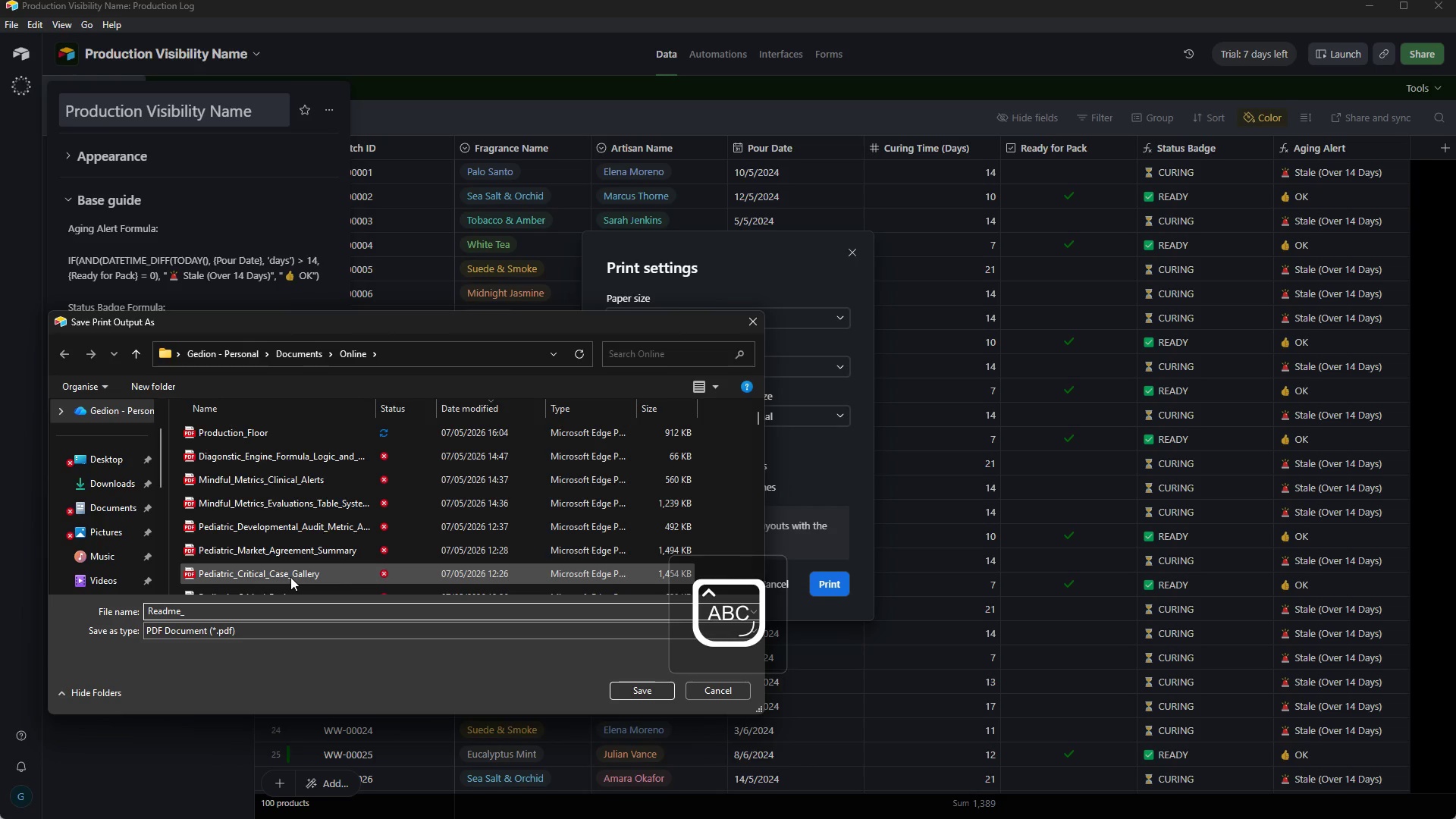 
key(Alt+Tab)